 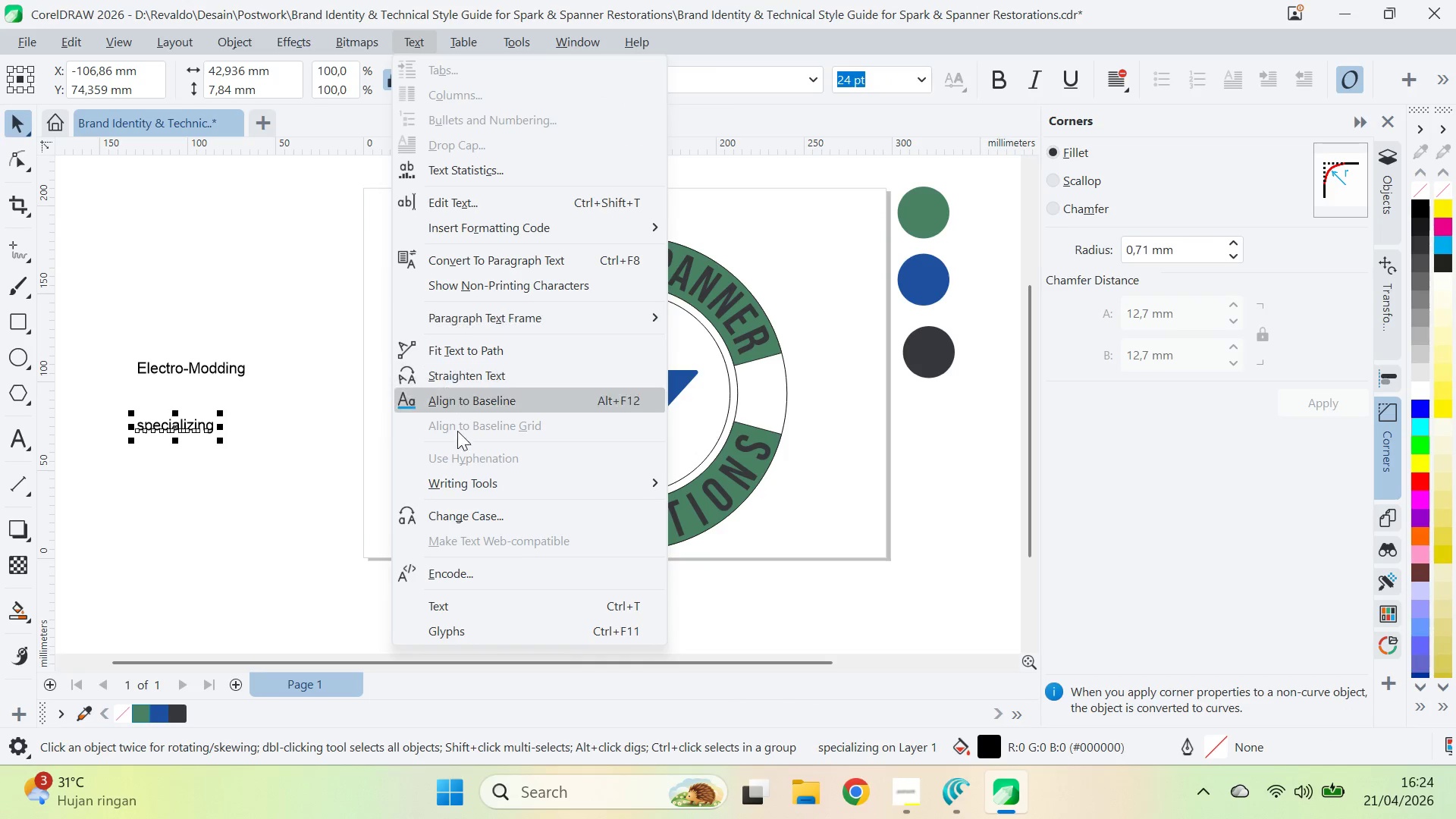 
triple_click([721, 477])
 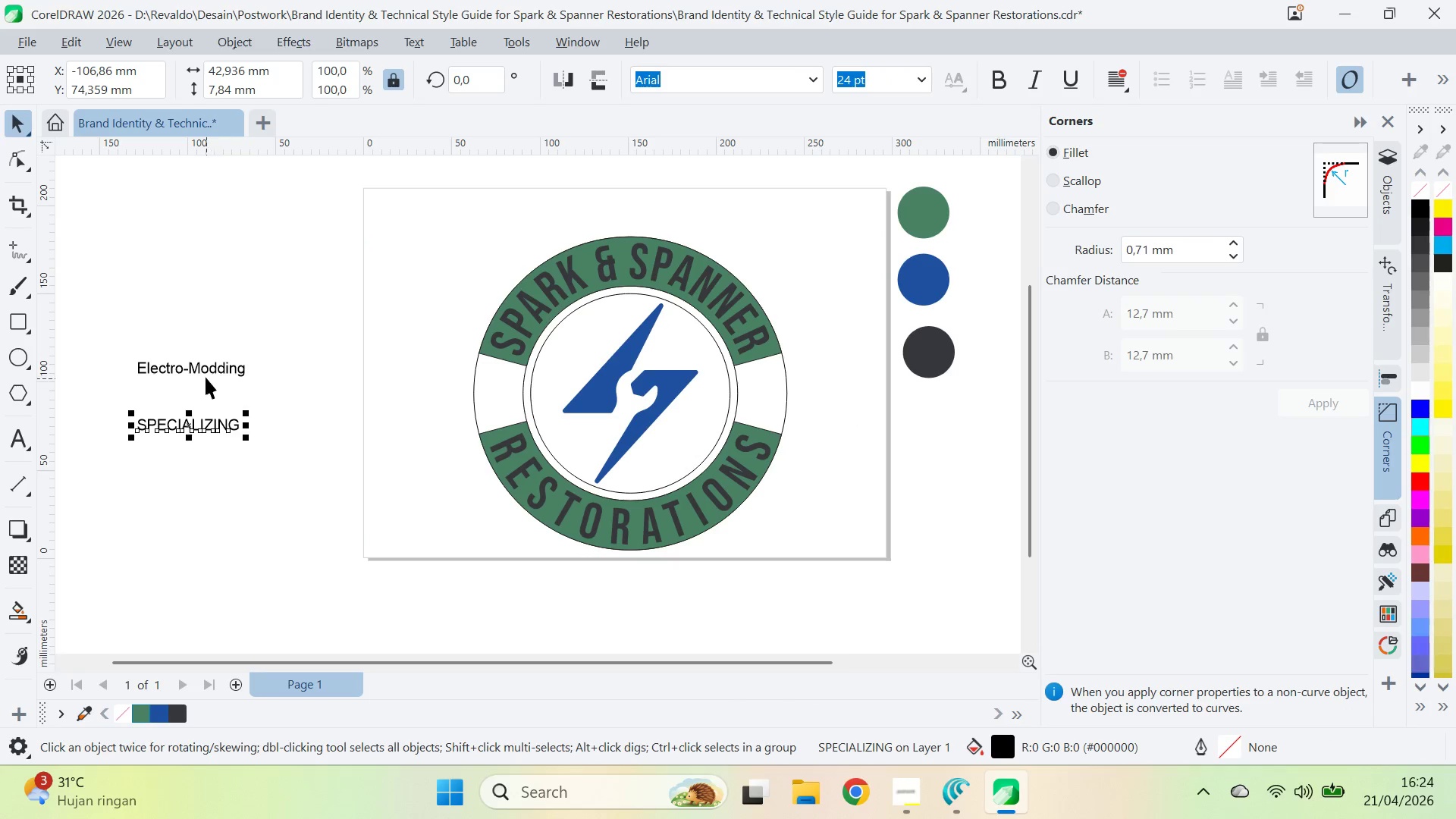 
double_click([194, 366])
 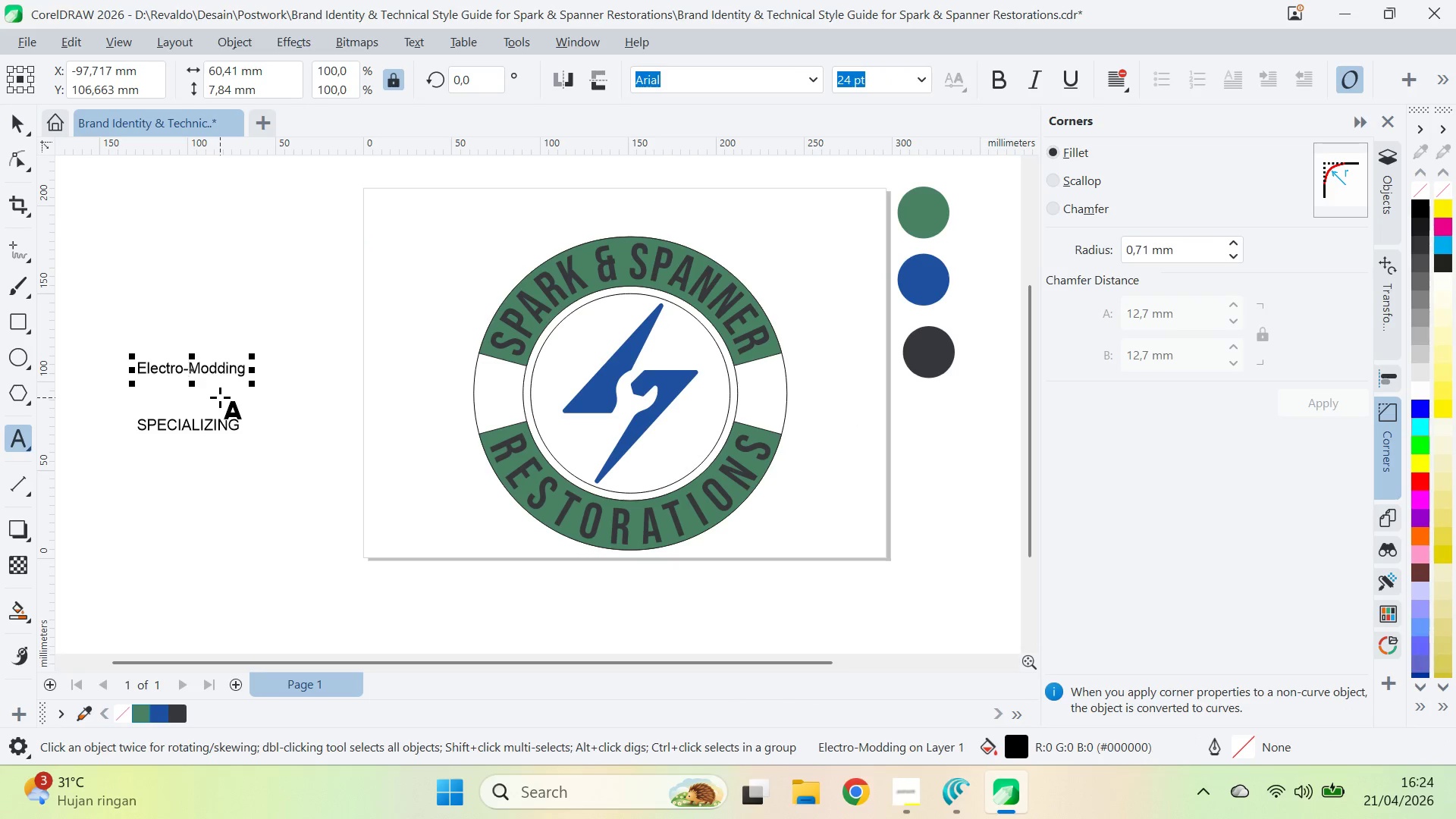 
key(Backspace)
 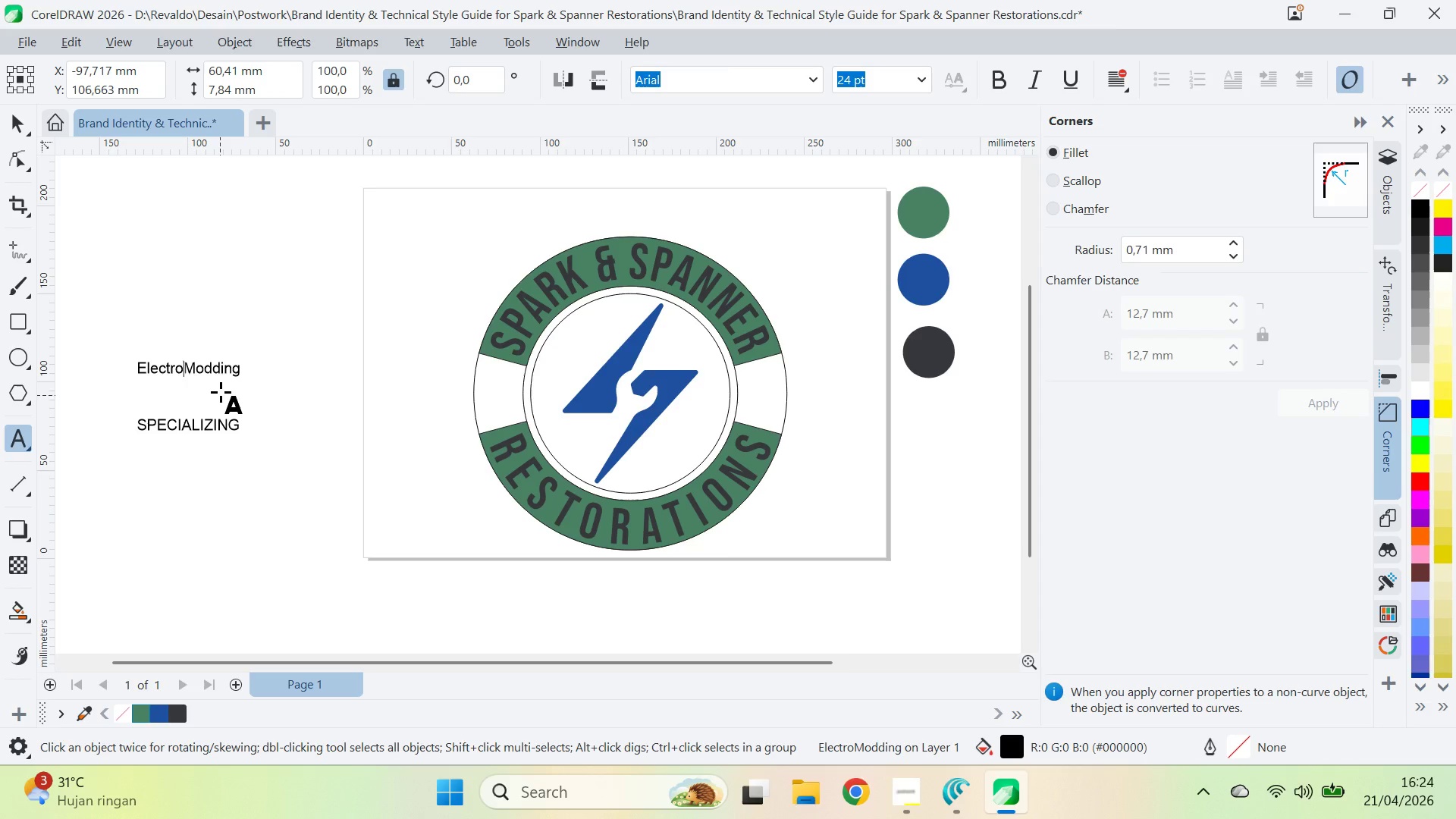 
key(Space)
 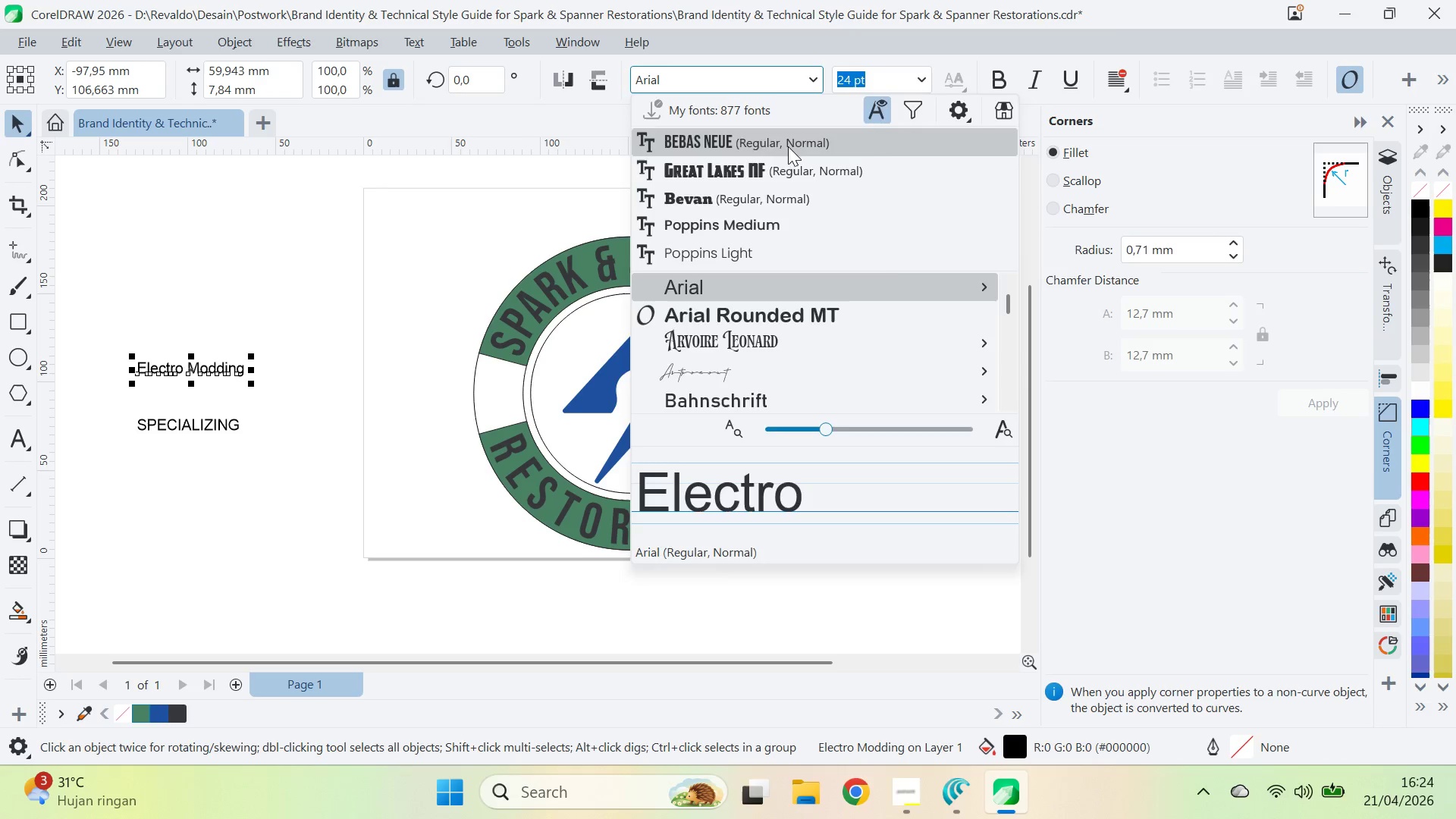 
left_click([228, 425])
 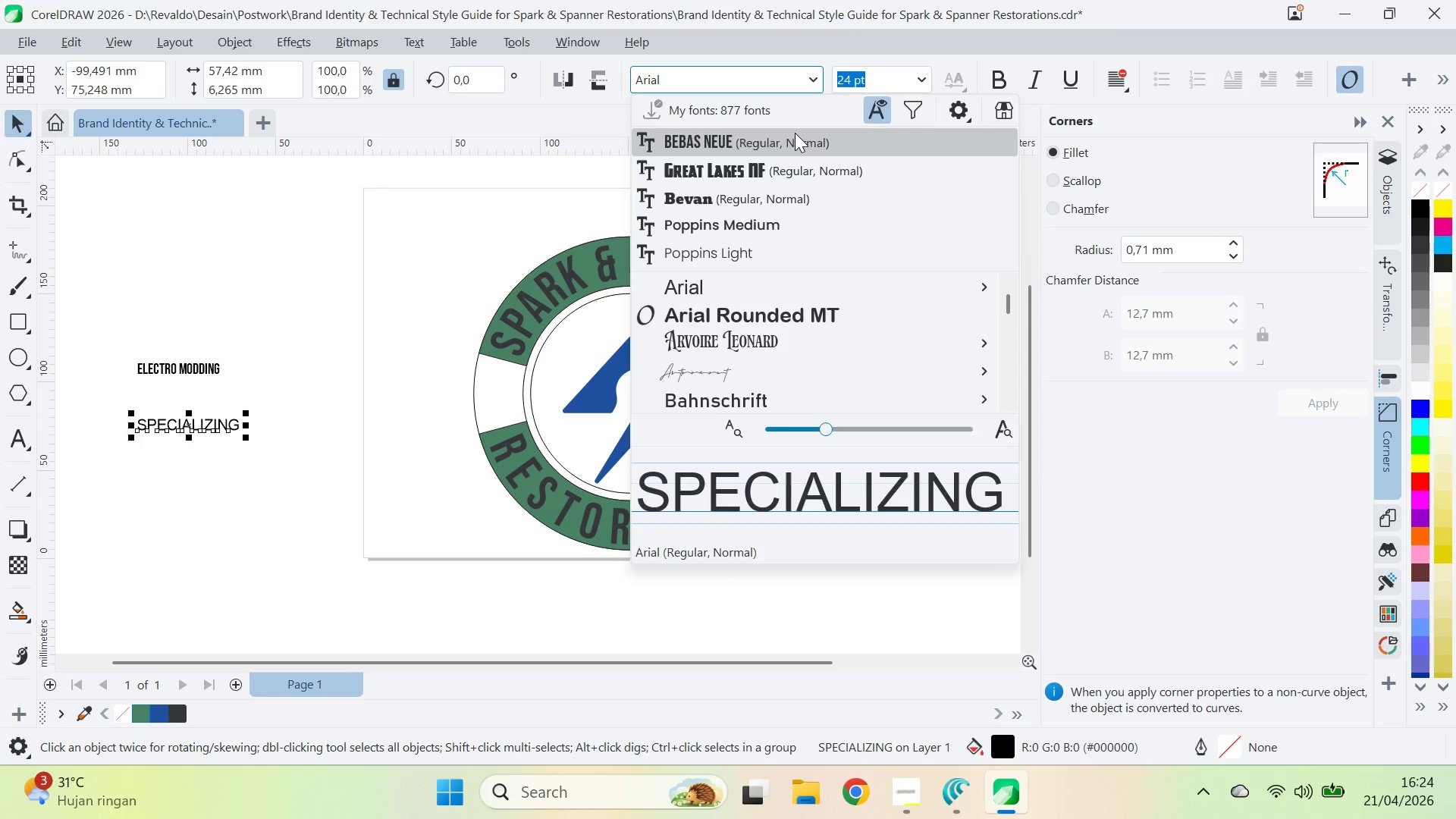 
left_click_drag(start_coordinate=[334, 325], to_coordinate=[96, 476])
 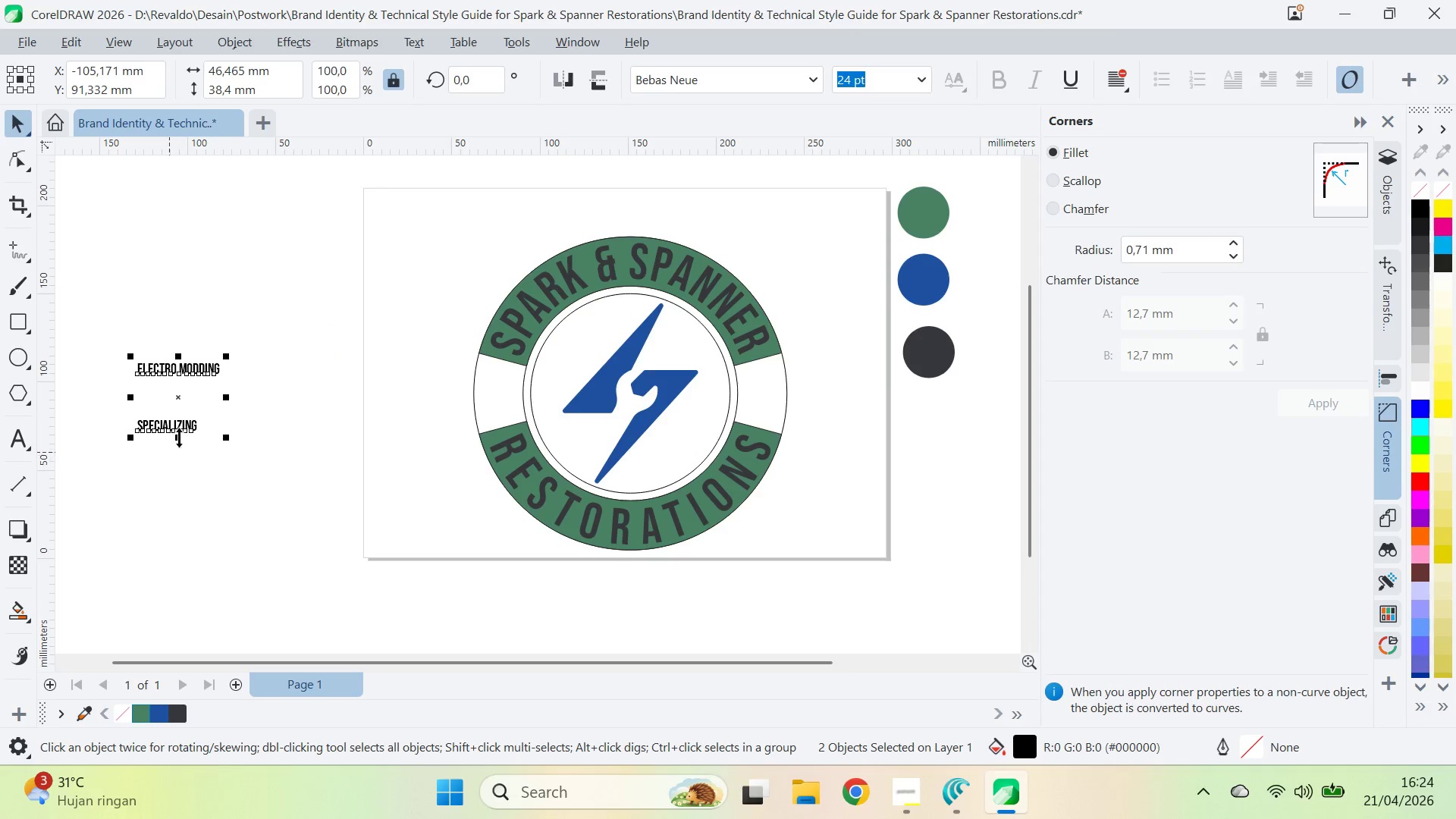 
left_click_drag(start_coordinate=[184, 430], to_coordinate=[307, 453])
 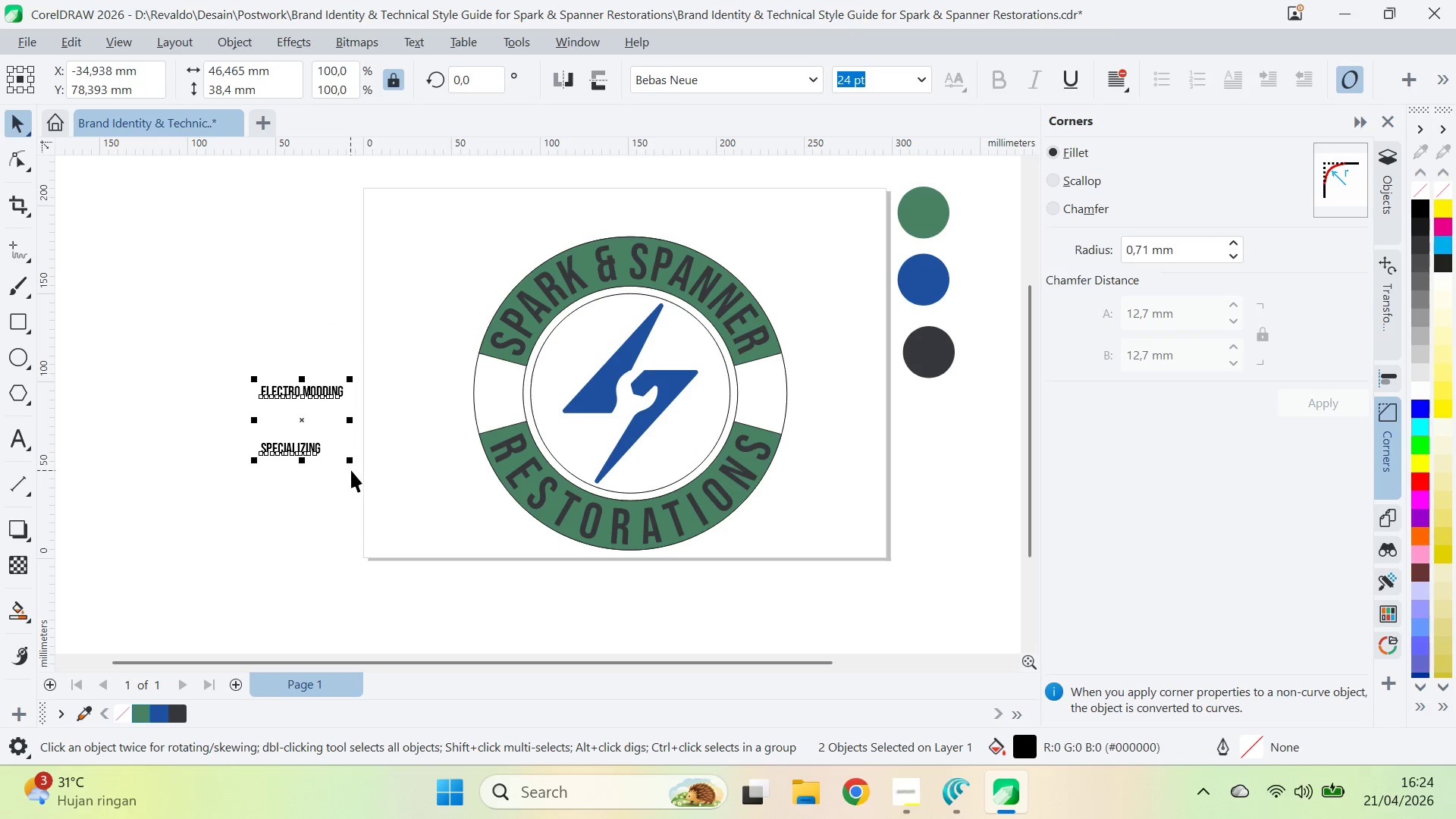 
left_click_drag(start_coordinate=[353, 465], to_coordinate=[417, 513])
 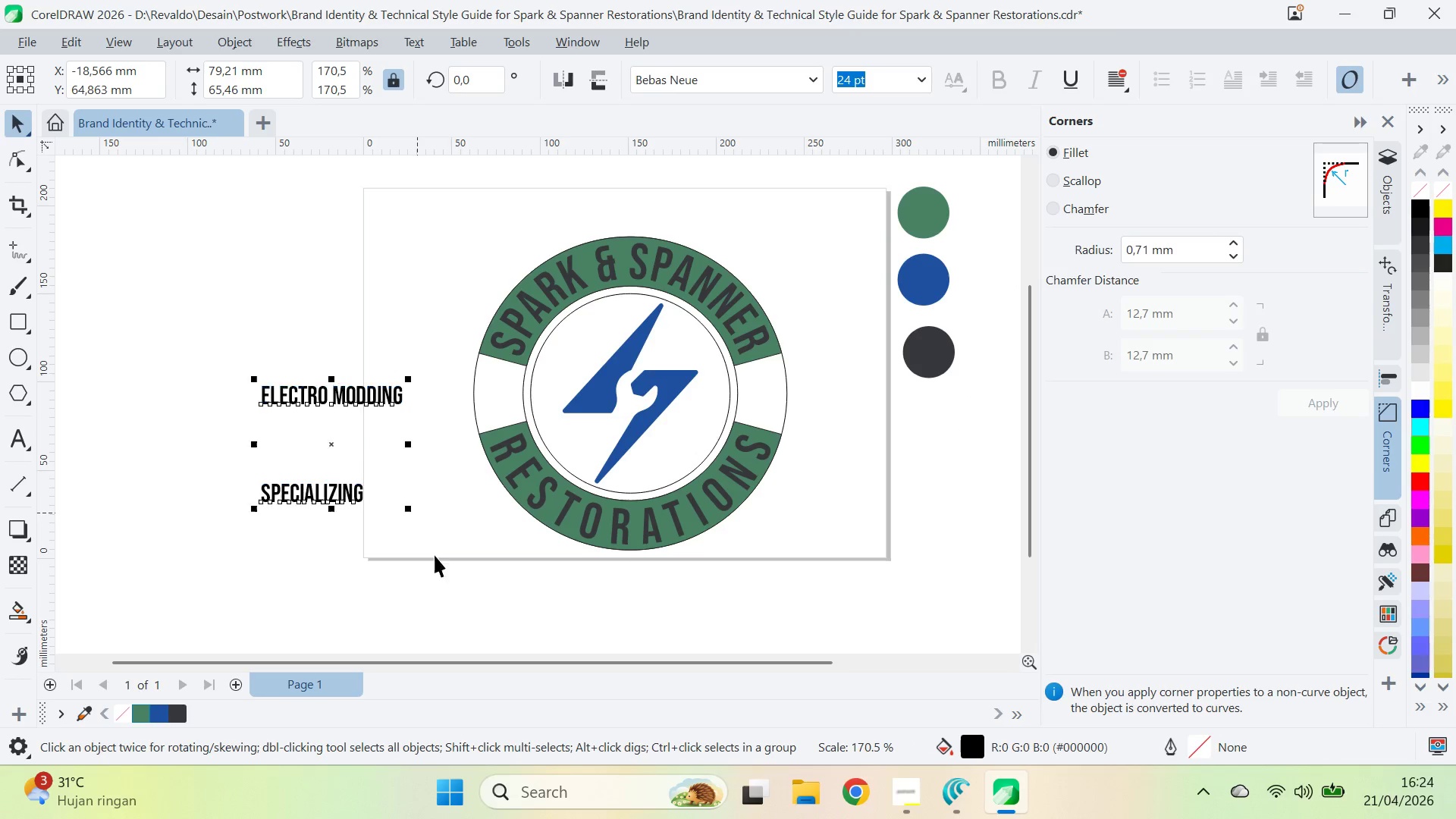 
left_click_drag(start_coordinate=[438, 562], to_coordinate=[413, 548])
 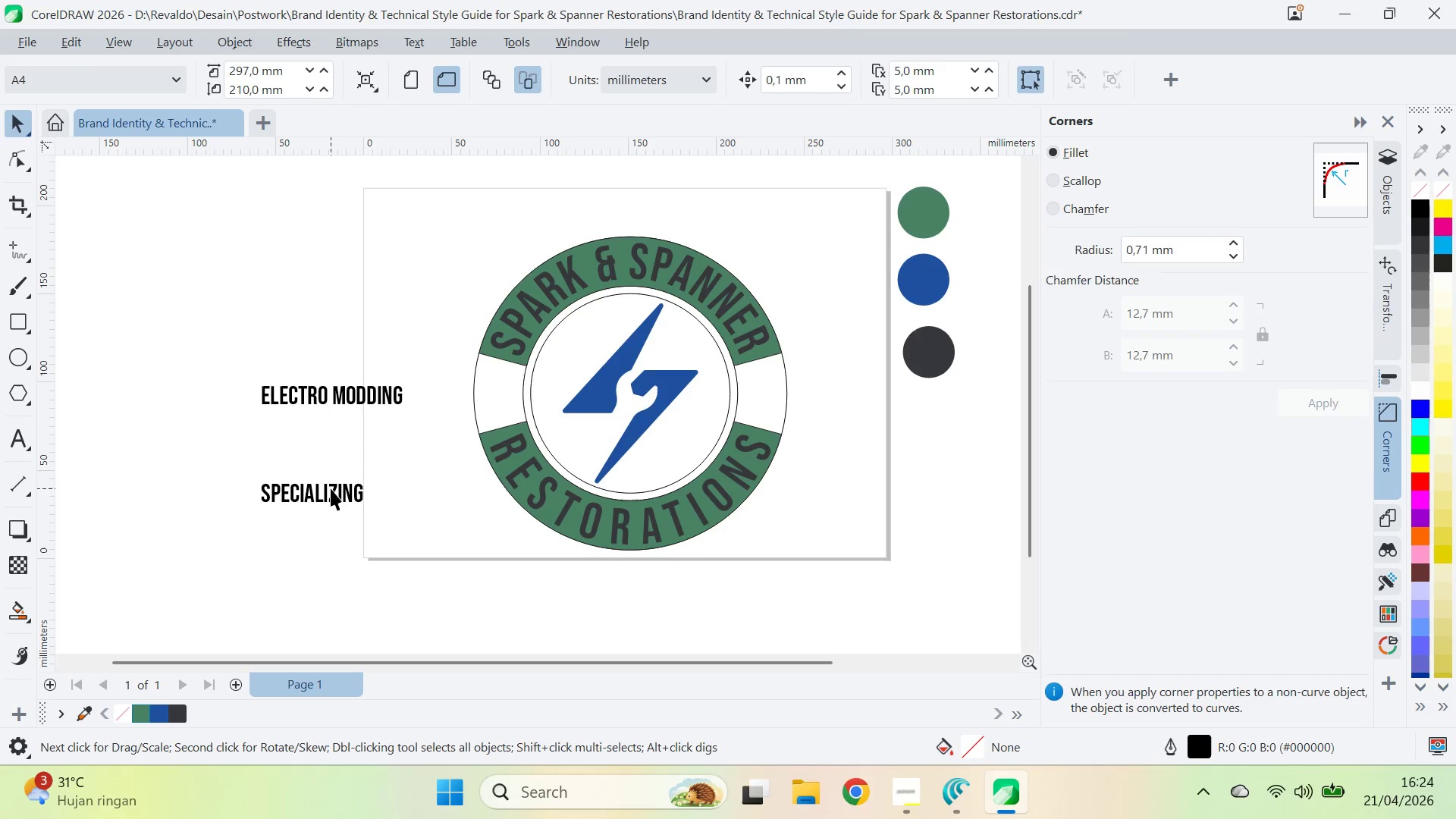 
left_click_drag(start_coordinate=[331, 488], to_coordinate=[401, 469])
 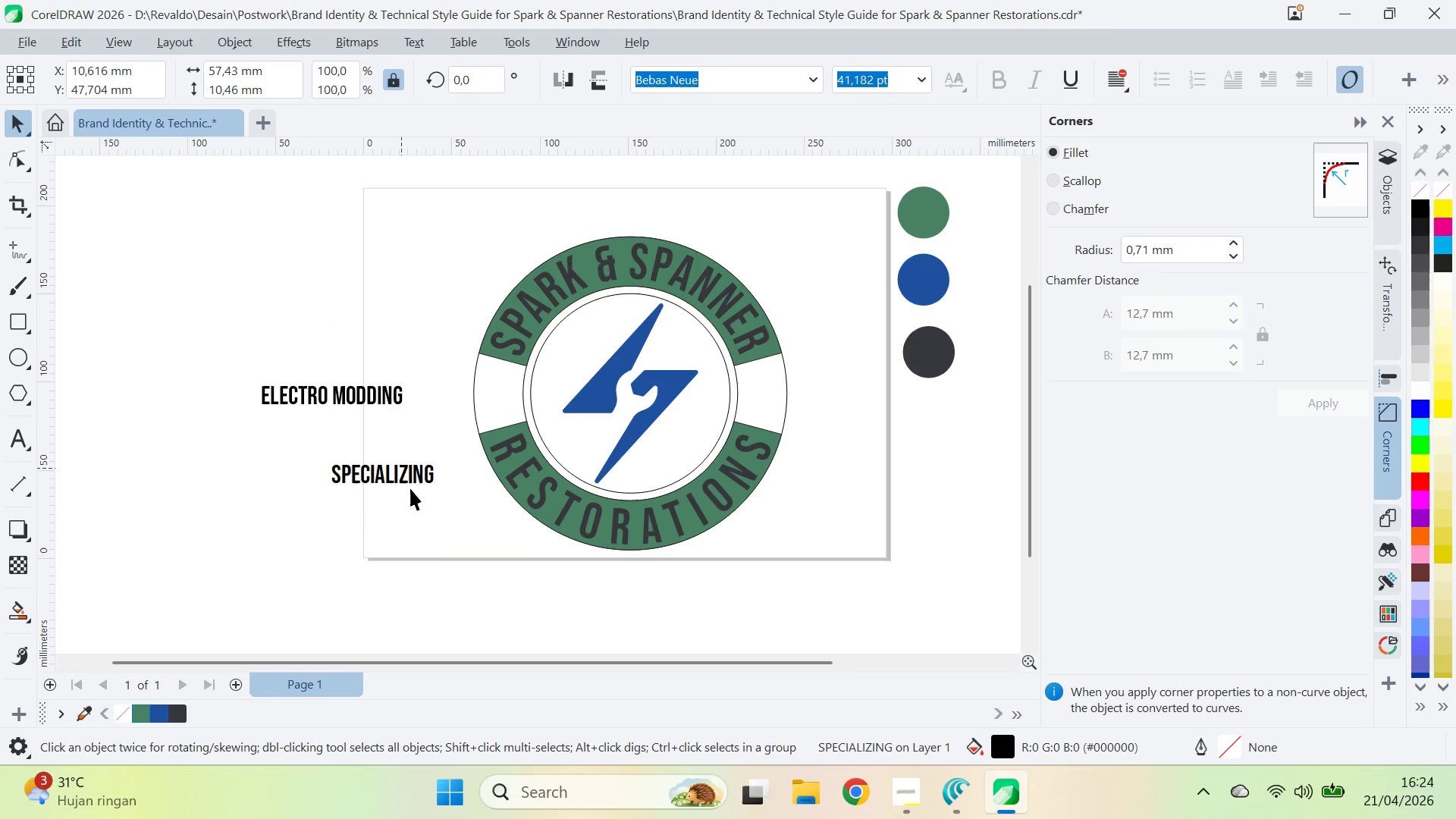 
left_click([431, 551])
 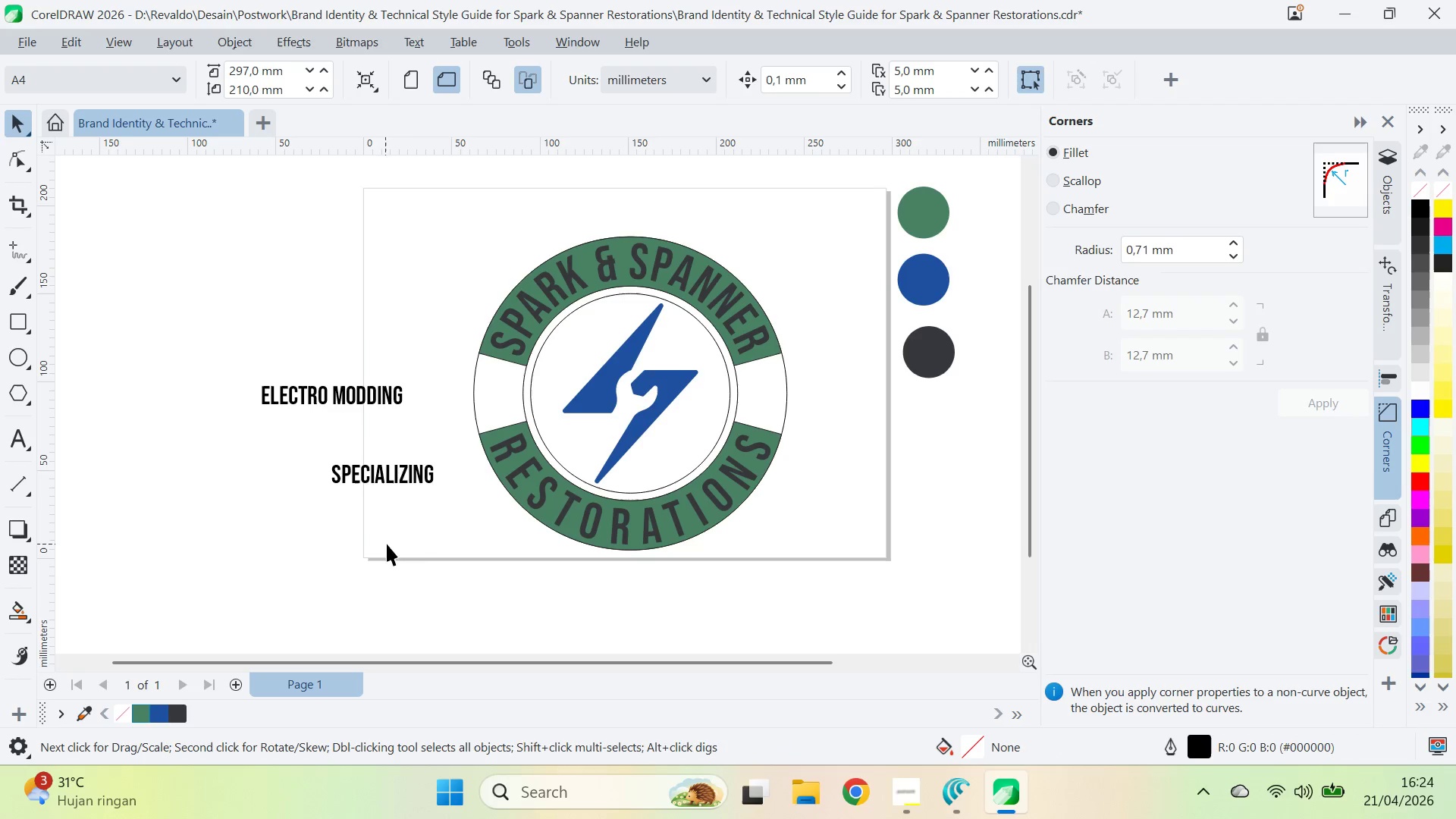 
key(Alt+AltLeft)
 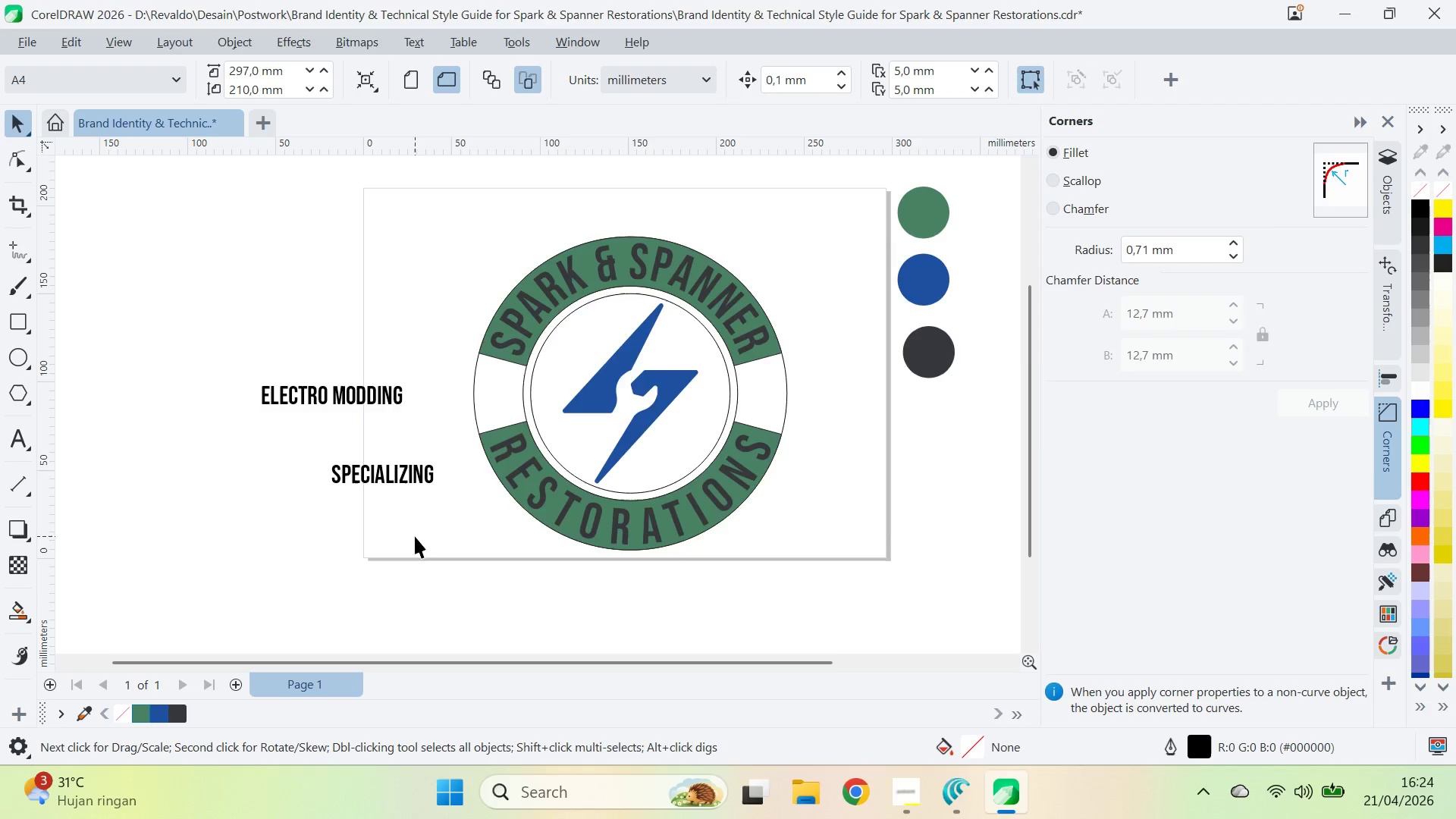 
key(Alt+Tab)